 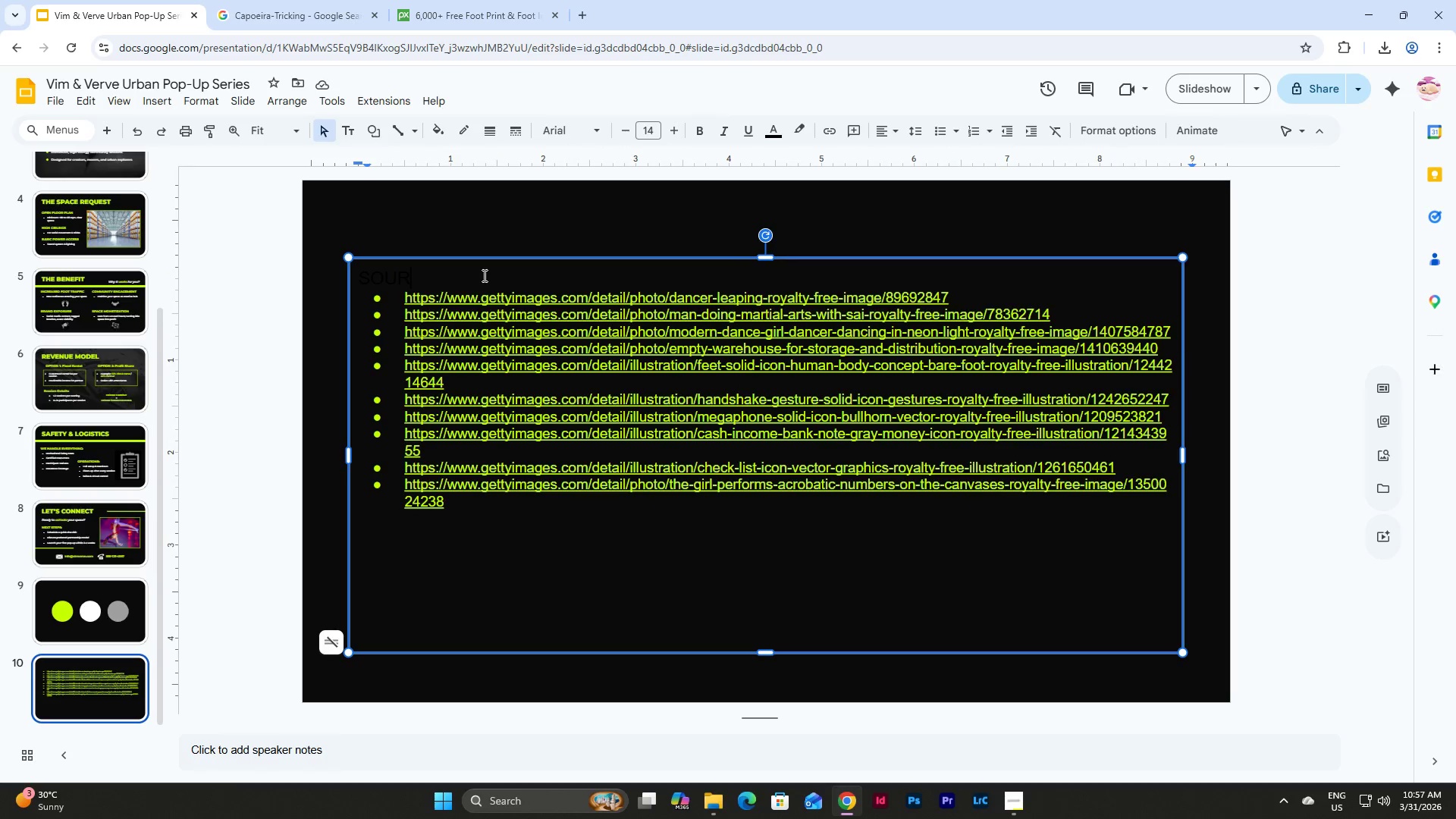 
left_click_drag(start_coordinate=[483, 275], to_coordinate=[360, 274])
 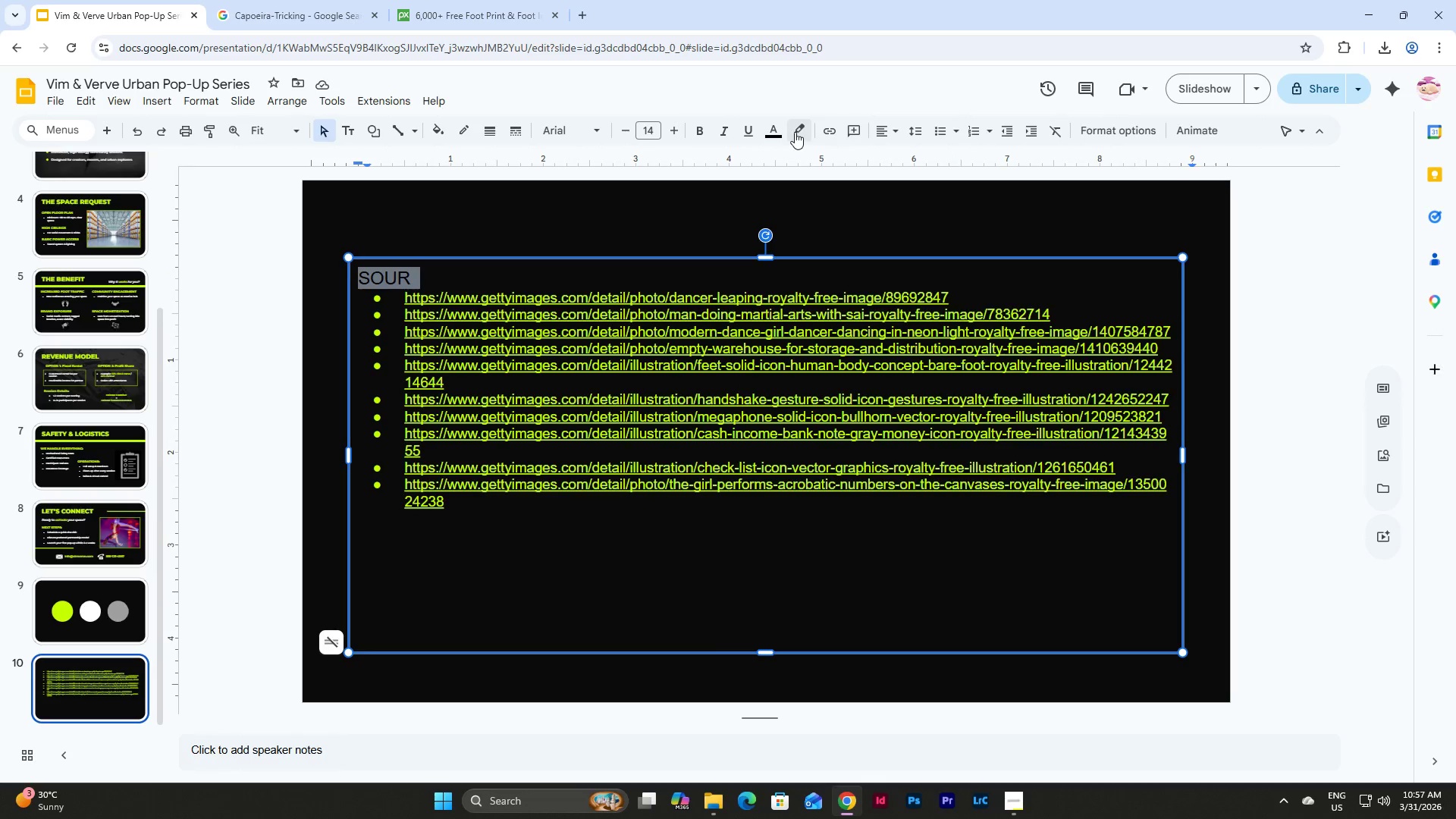 
left_click([776, 133])
 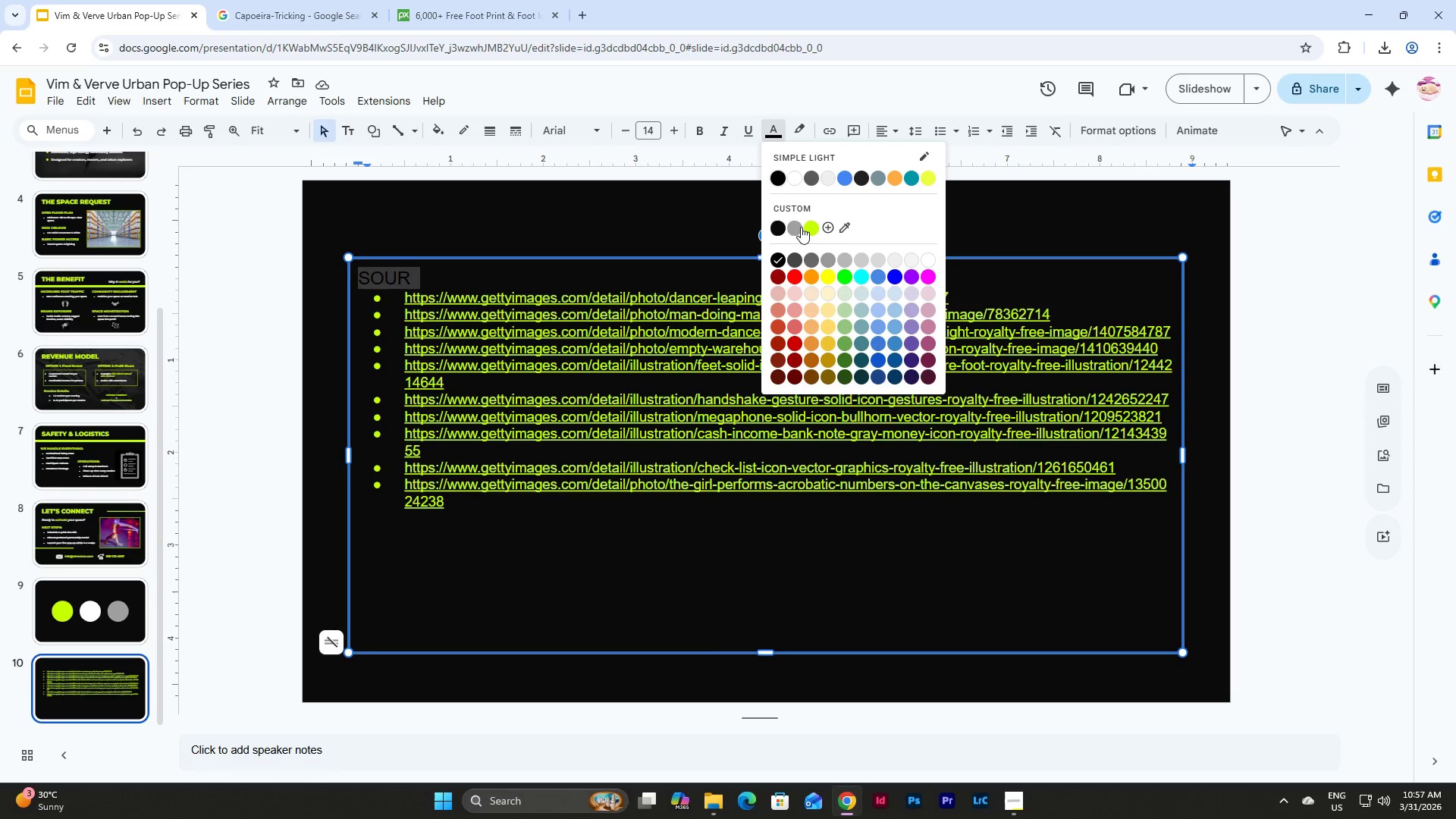 
left_click([812, 232])
 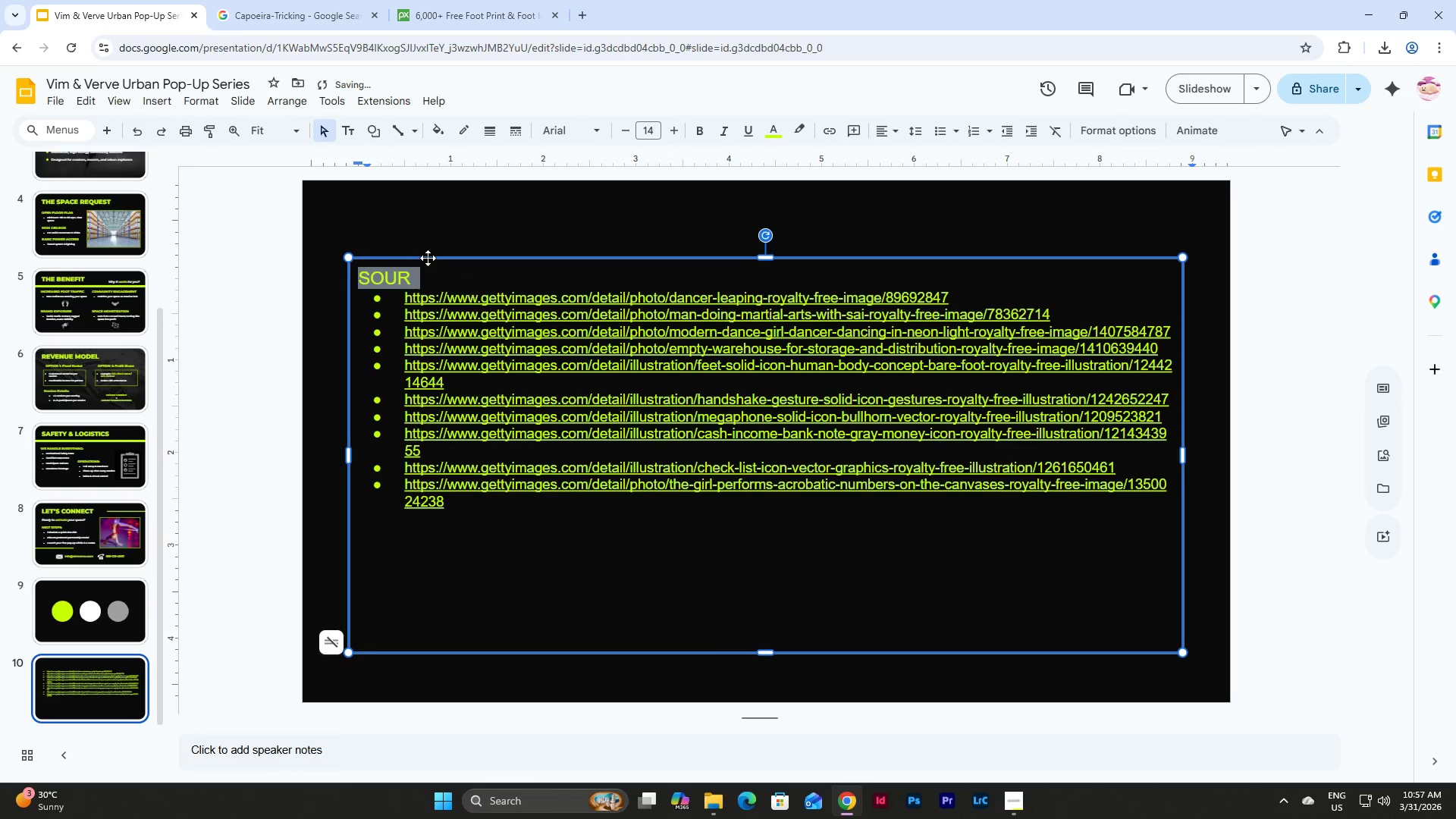 
double_click([443, 281])
 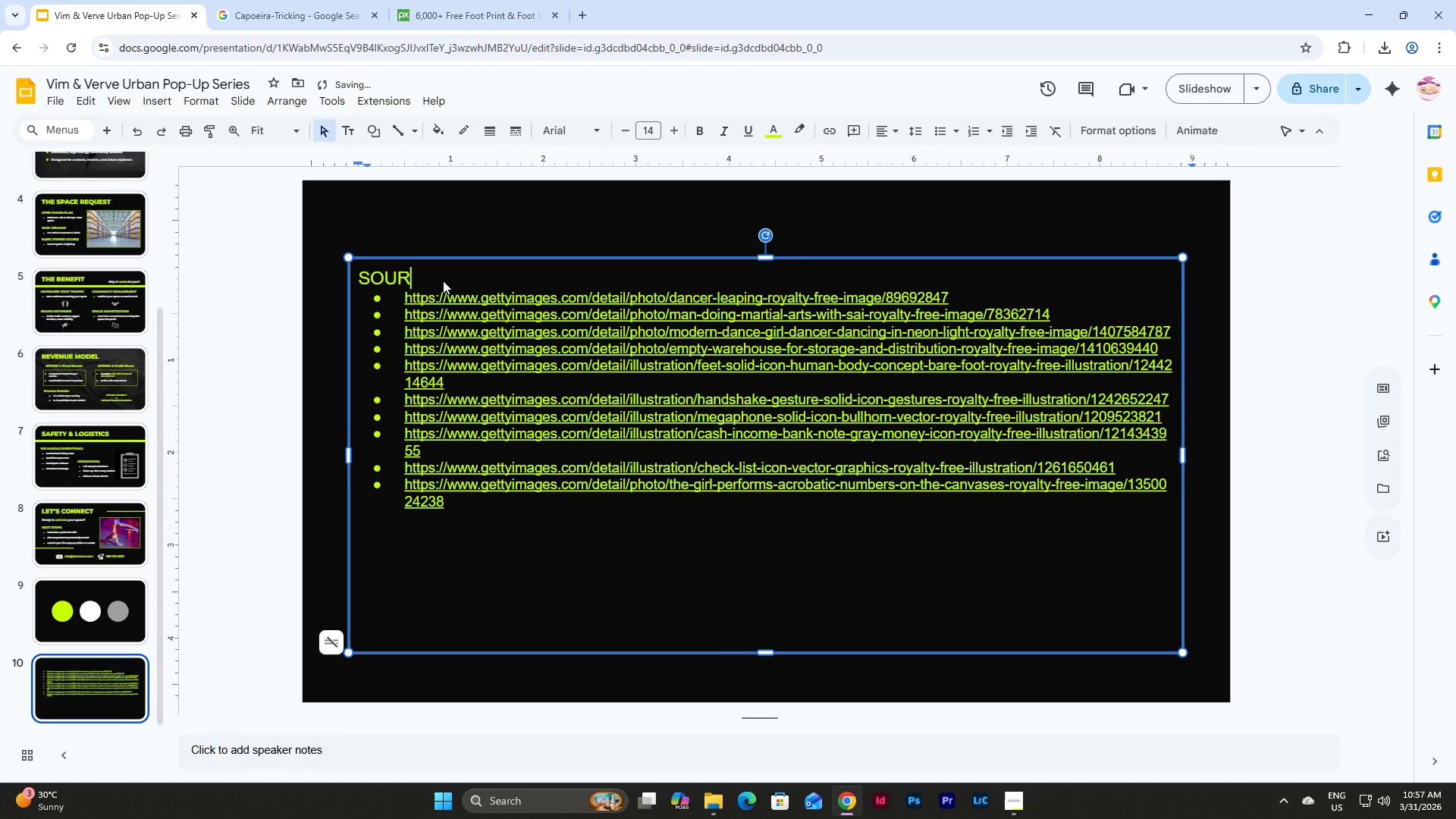 
hold_key(key=ShiftLeft, duration=0.77)
 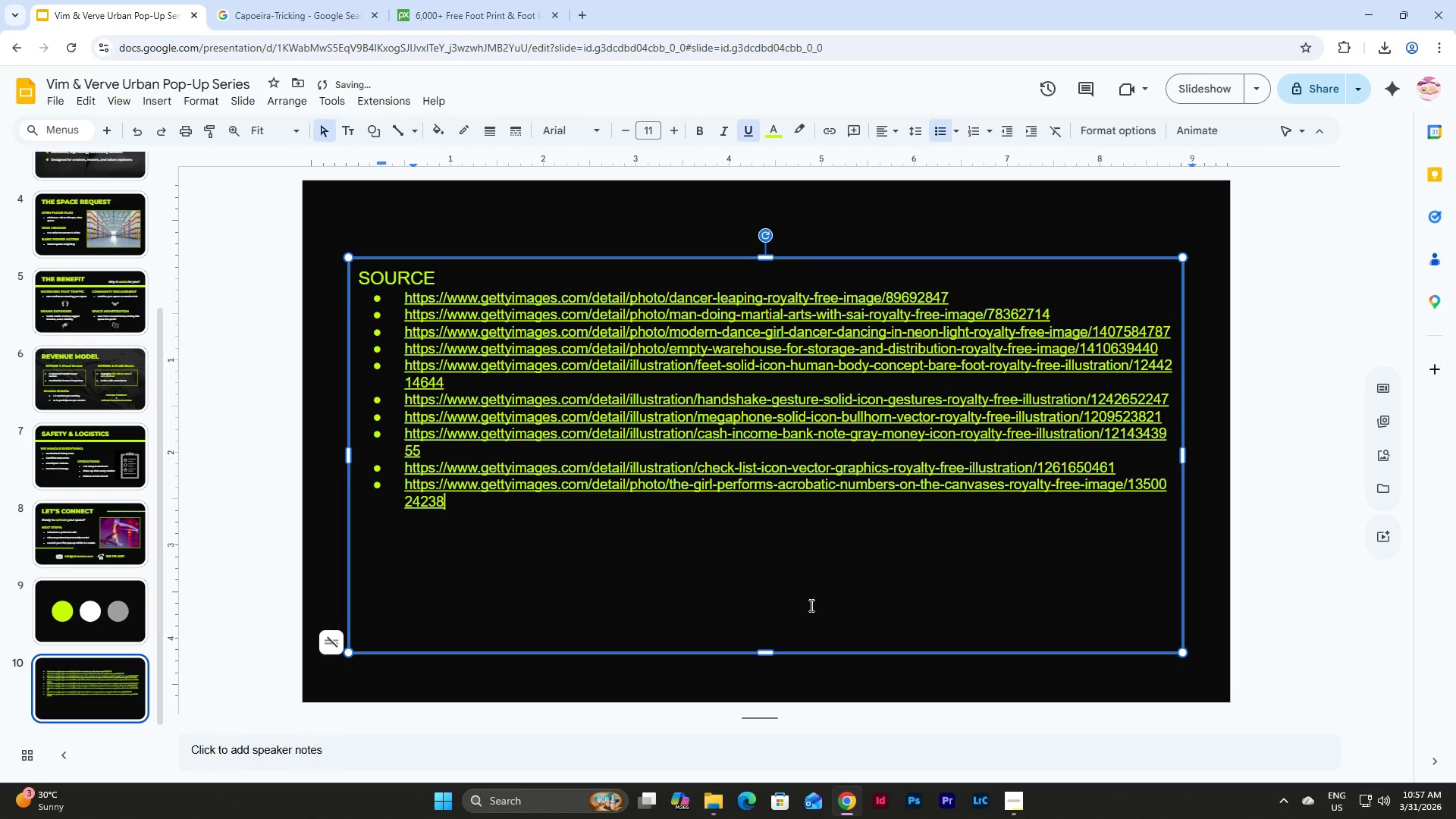 